 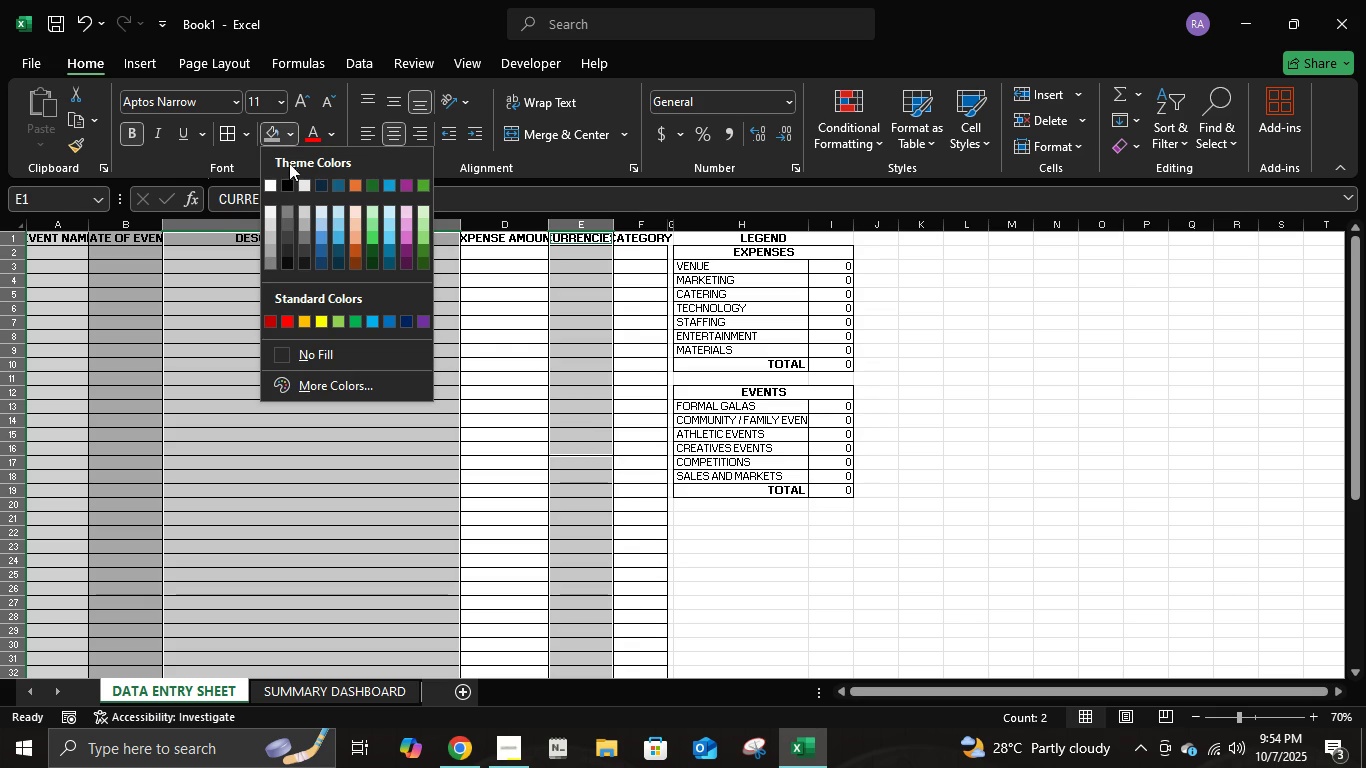 
left_click([307, 209])
 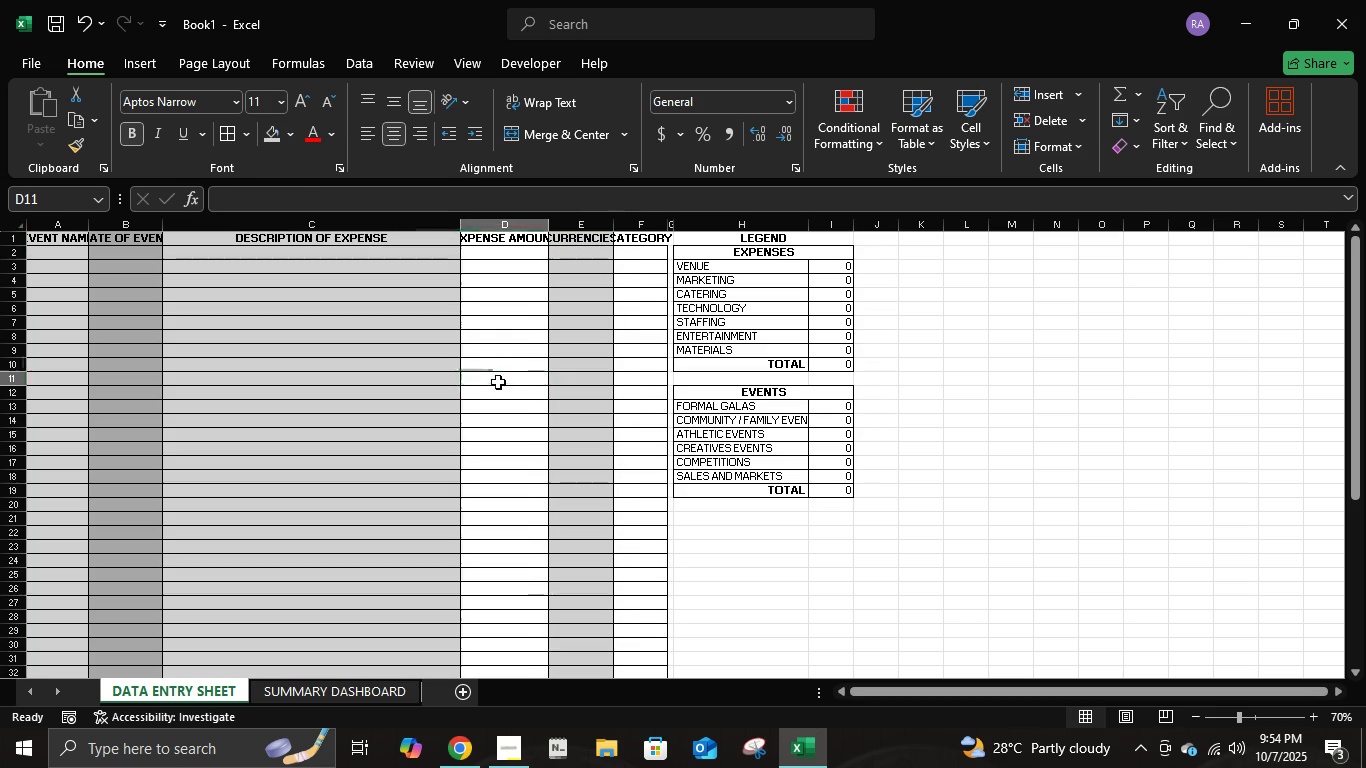 
left_click([498, 382])
 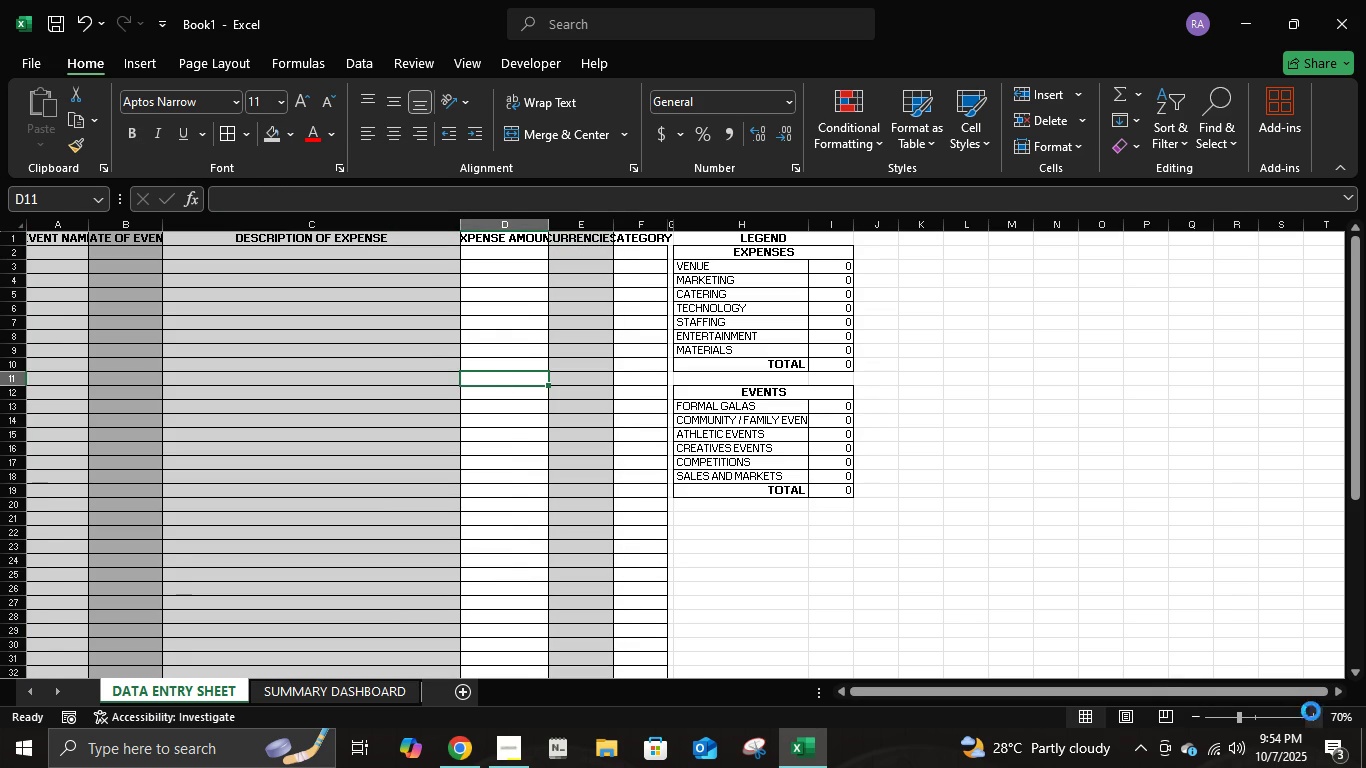 
double_click([1311, 711])
 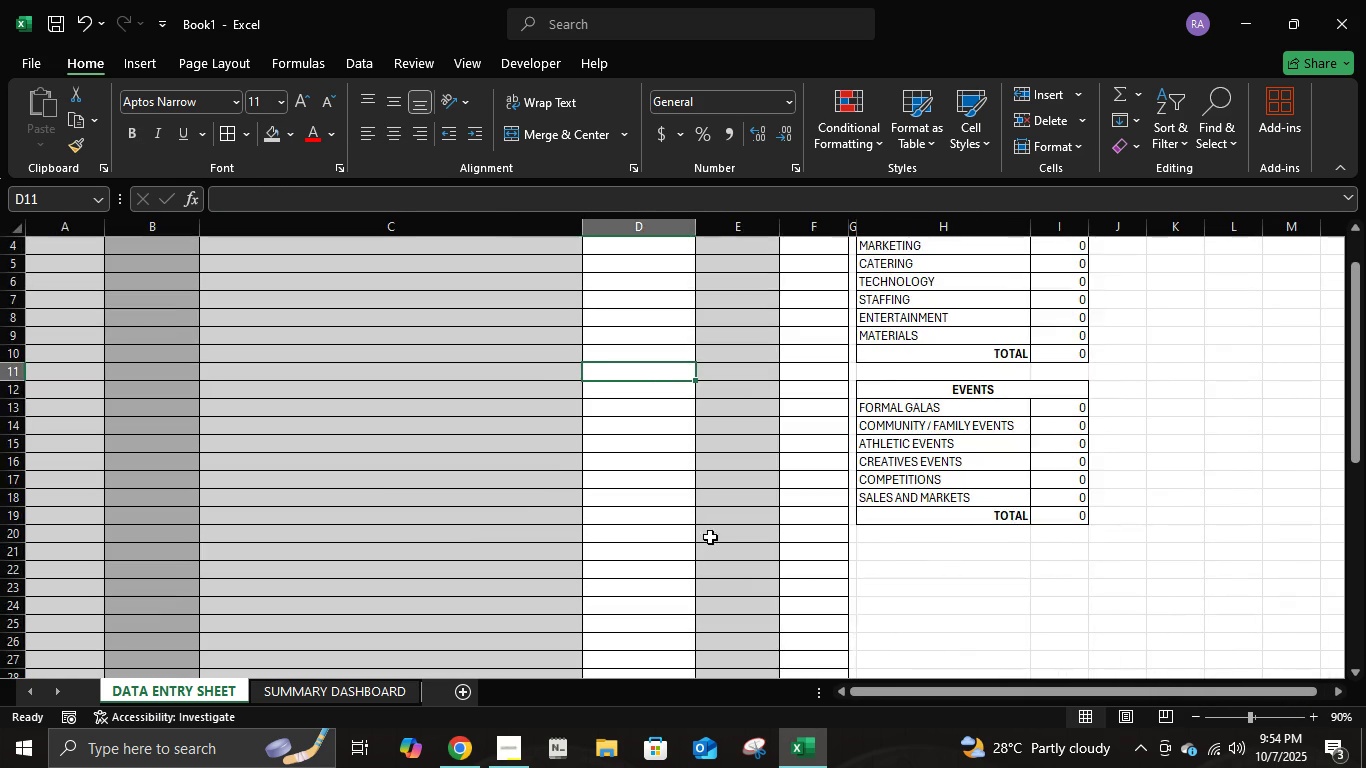 
scroll: coordinate [710, 537], scroll_direction: up, amount: 8.0
 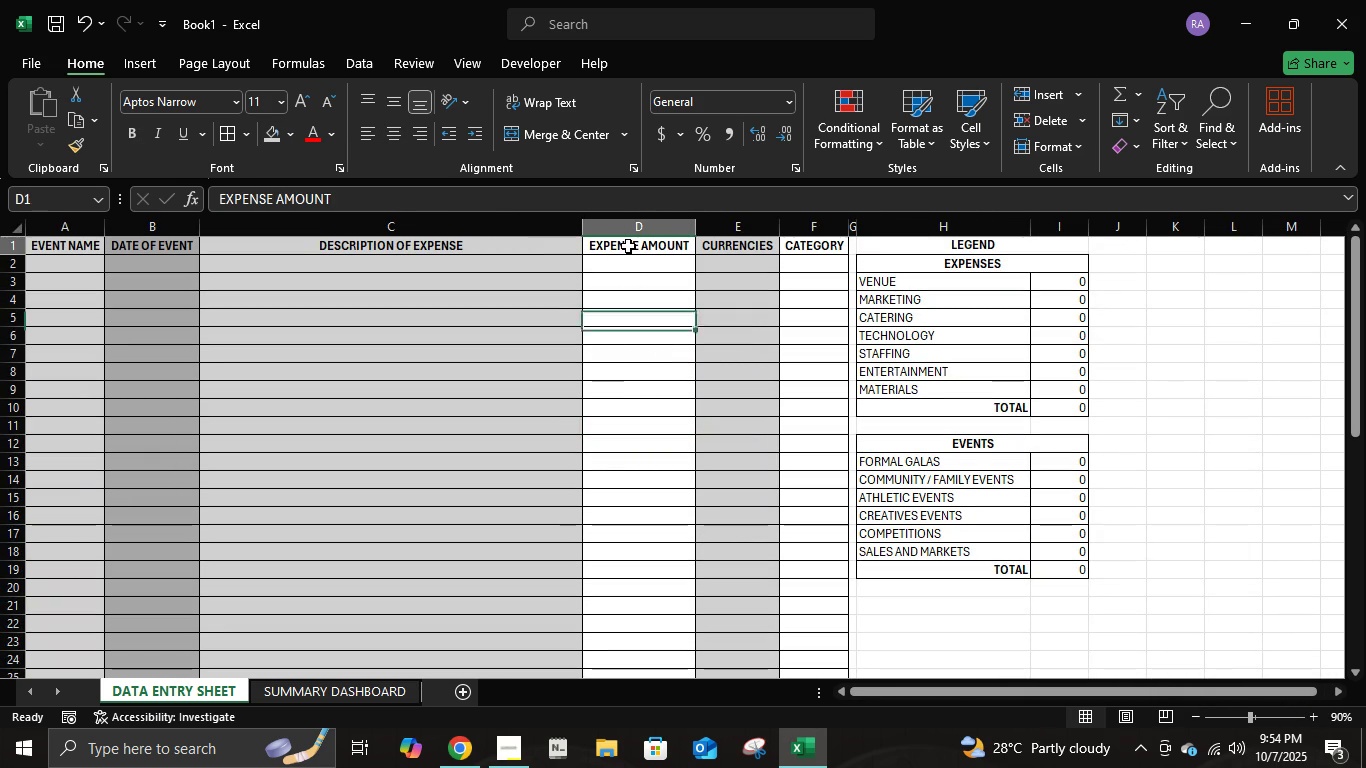 
left_click([628, 246])